 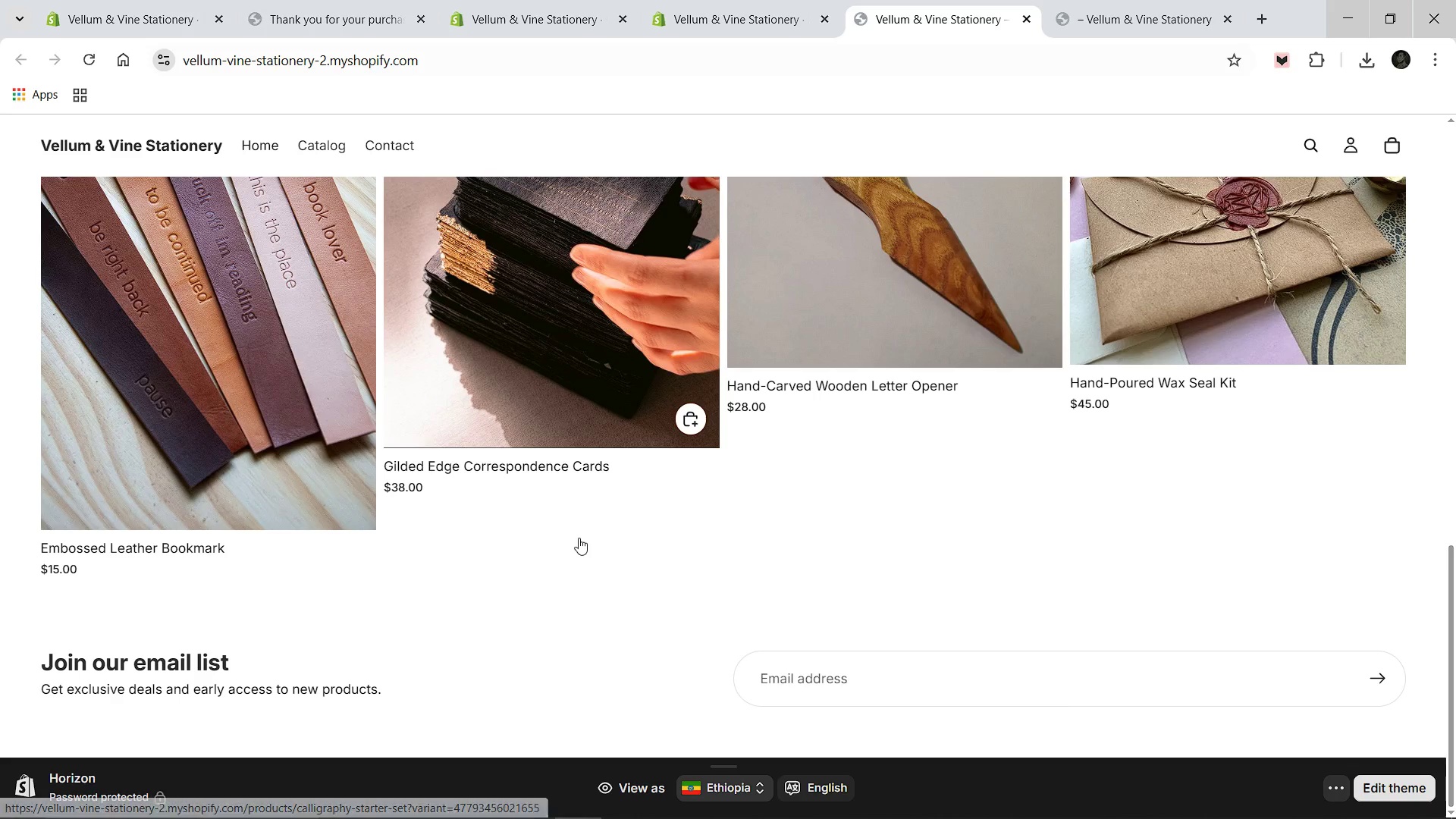 
scroll: coordinate [579, 538], scroll_direction: up, amount: 1.0
 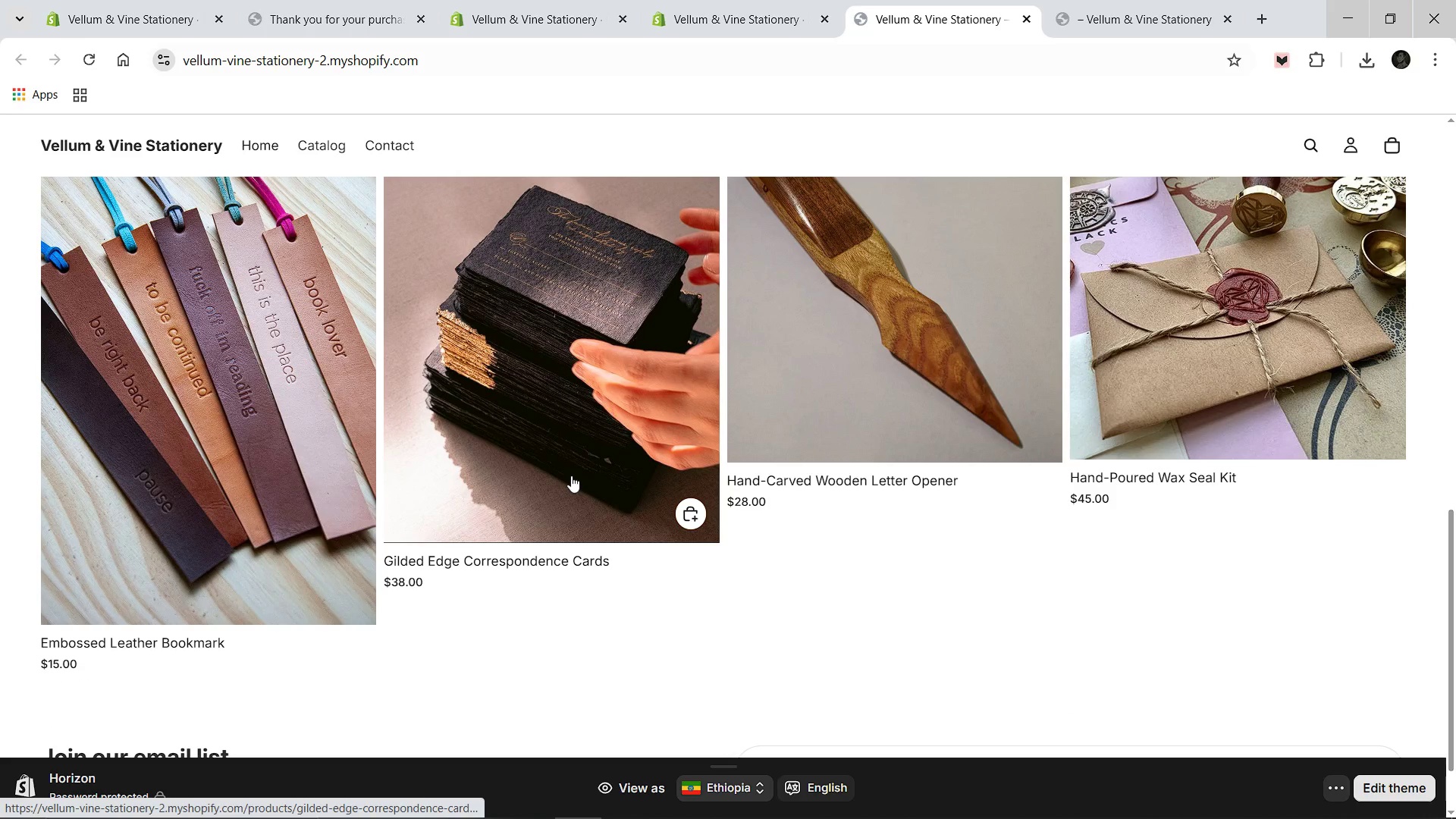 
left_click([571, 475])
 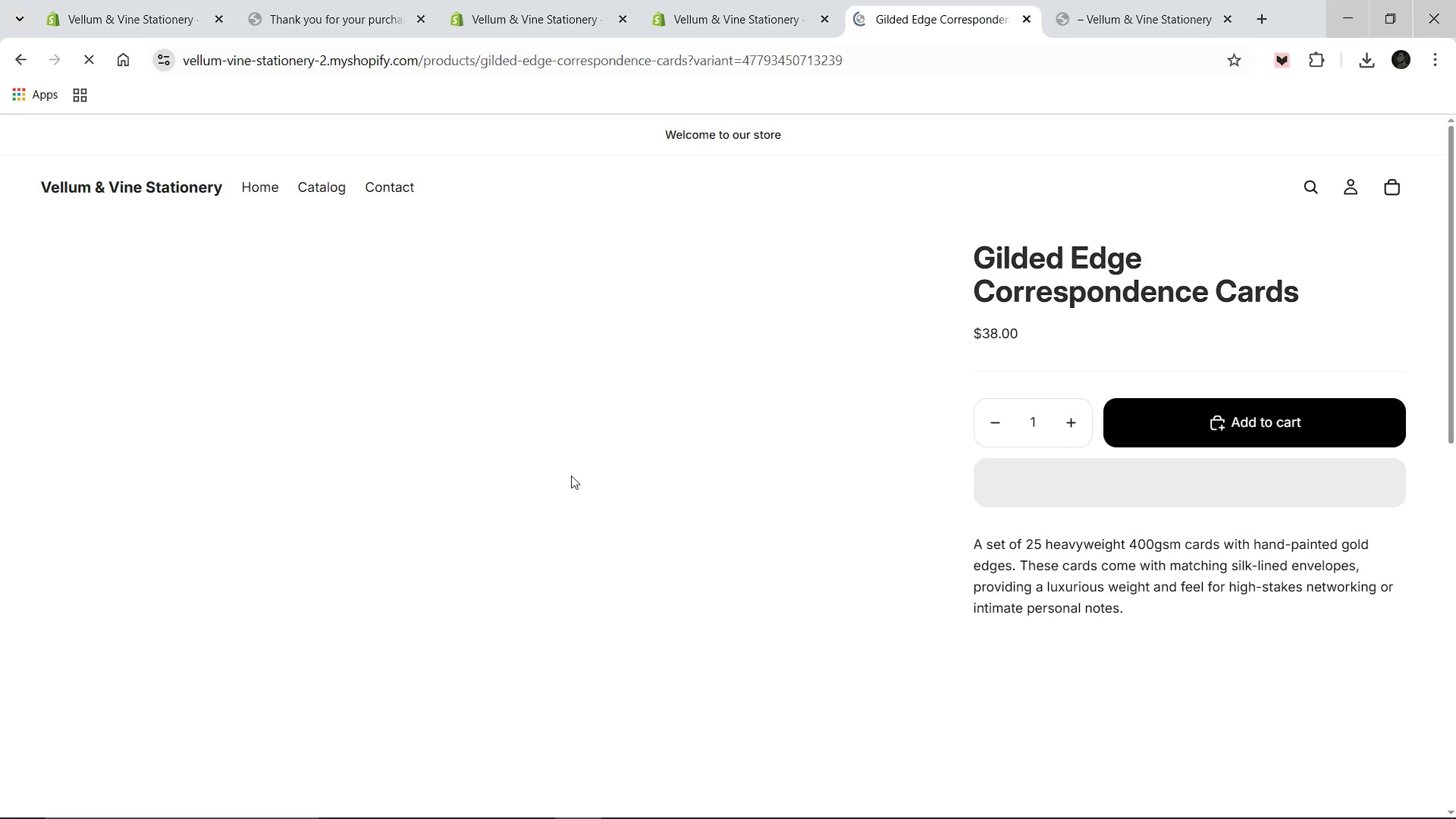 
scroll: coordinate [571, 475], scroll_direction: down, amount: 3.0
 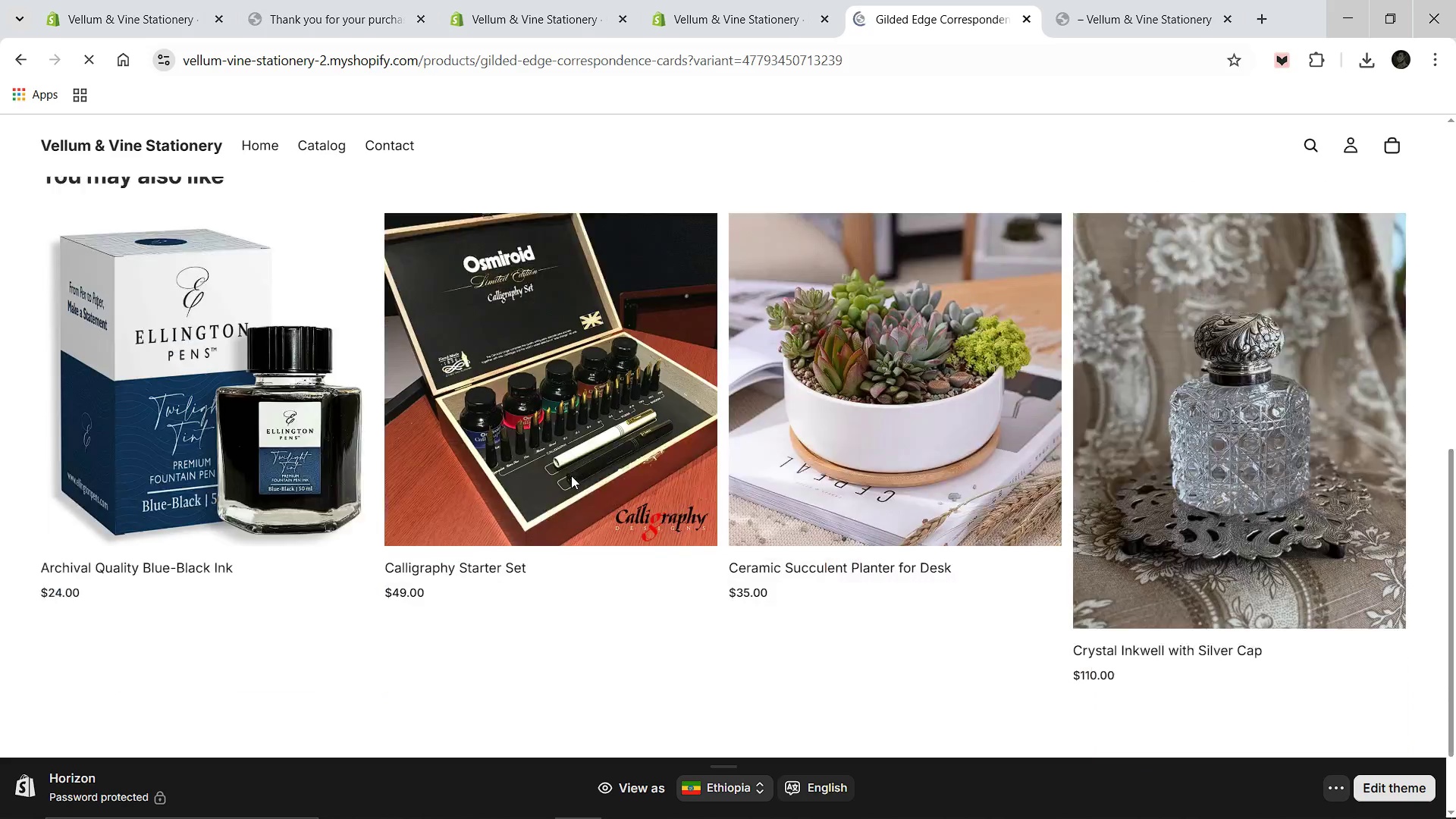 
scroll: coordinate [571, 475], scroll_direction: up, amount: 8.0
 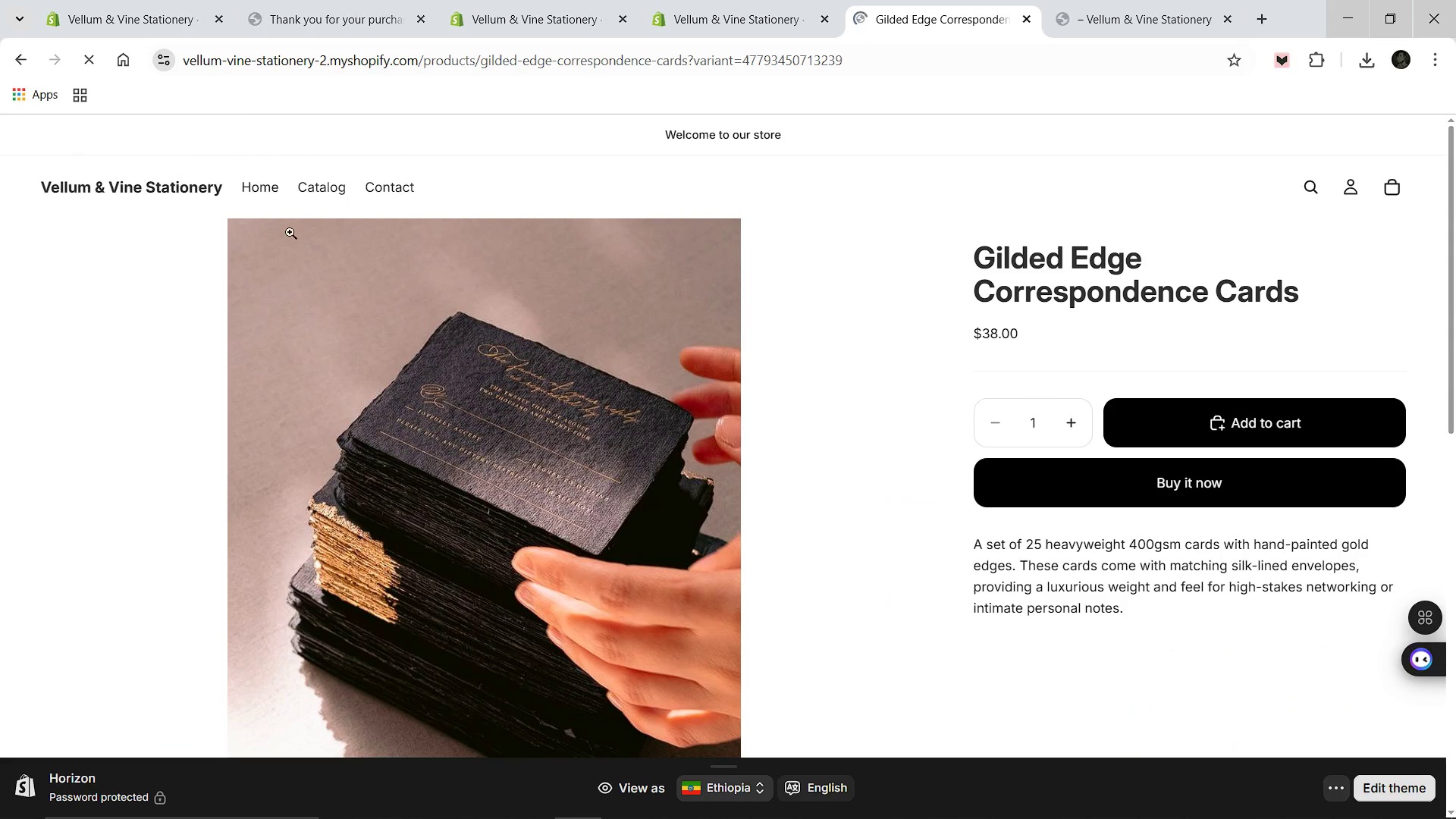 
scroll: coordinate [592, 398], scroll_direction: down, amount: 8.0
 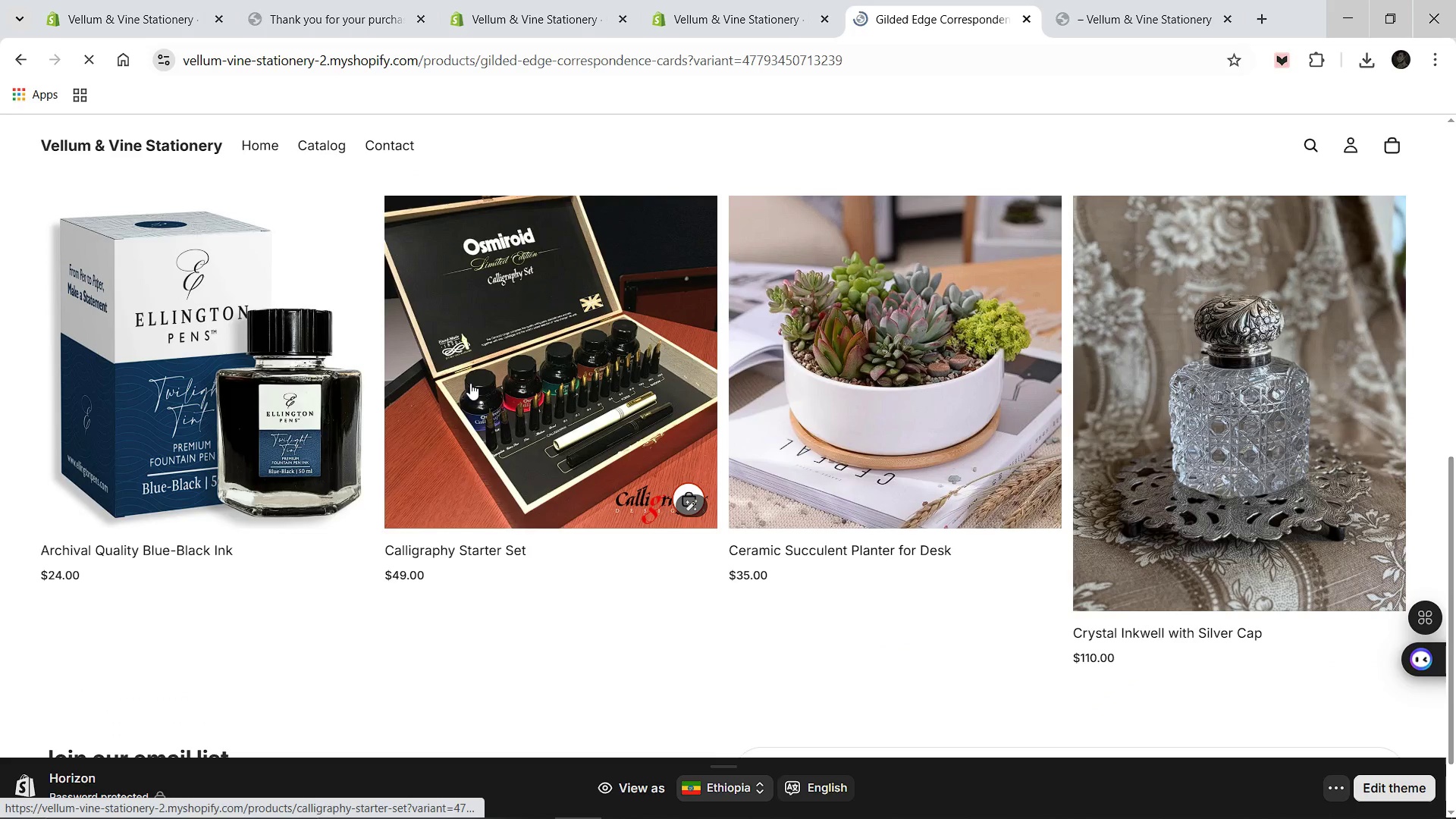 
scroll: coordinate [382, 306], scroll_direction: up, amount: 12.0
 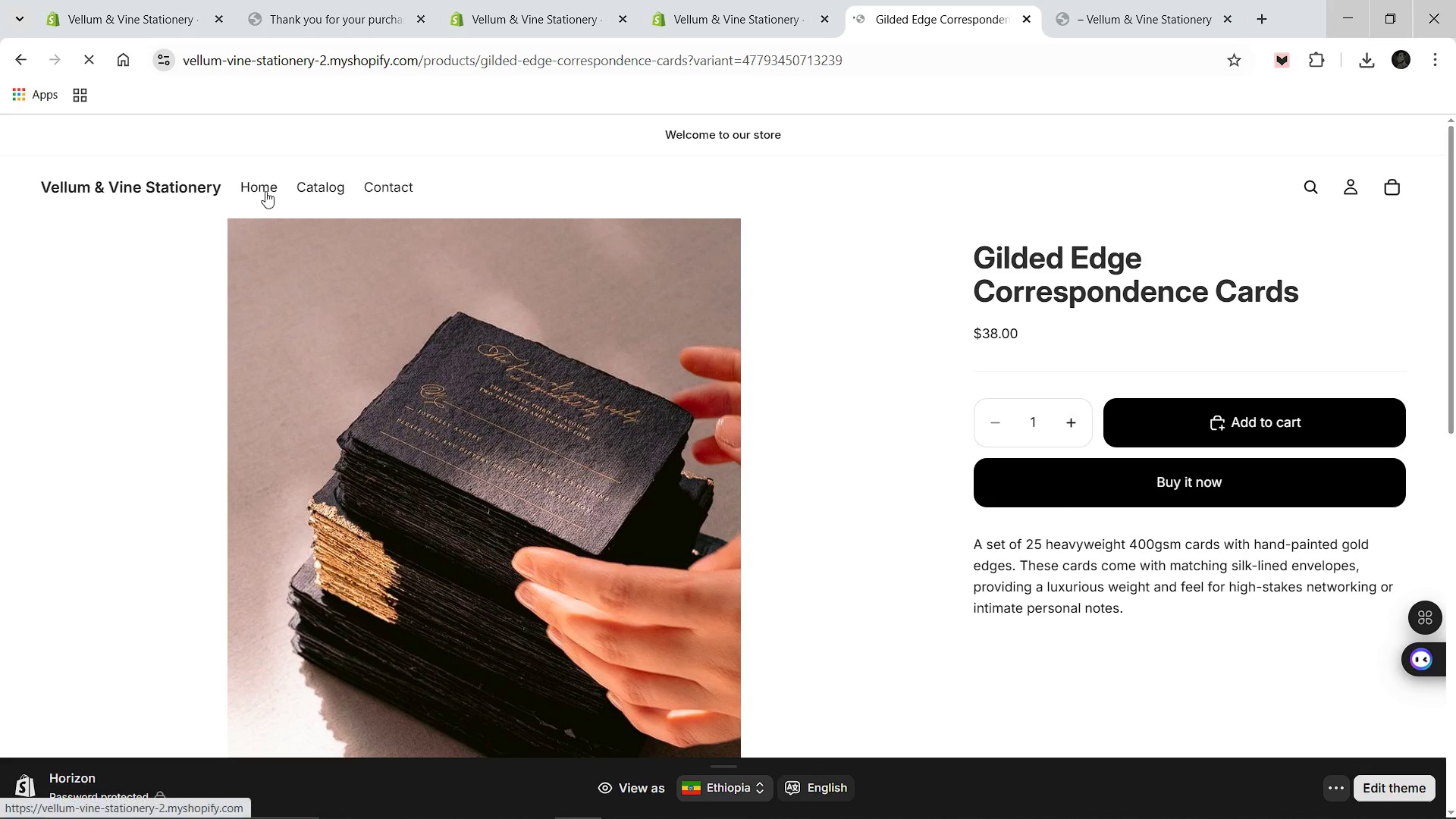 
left_click([267, 189])
 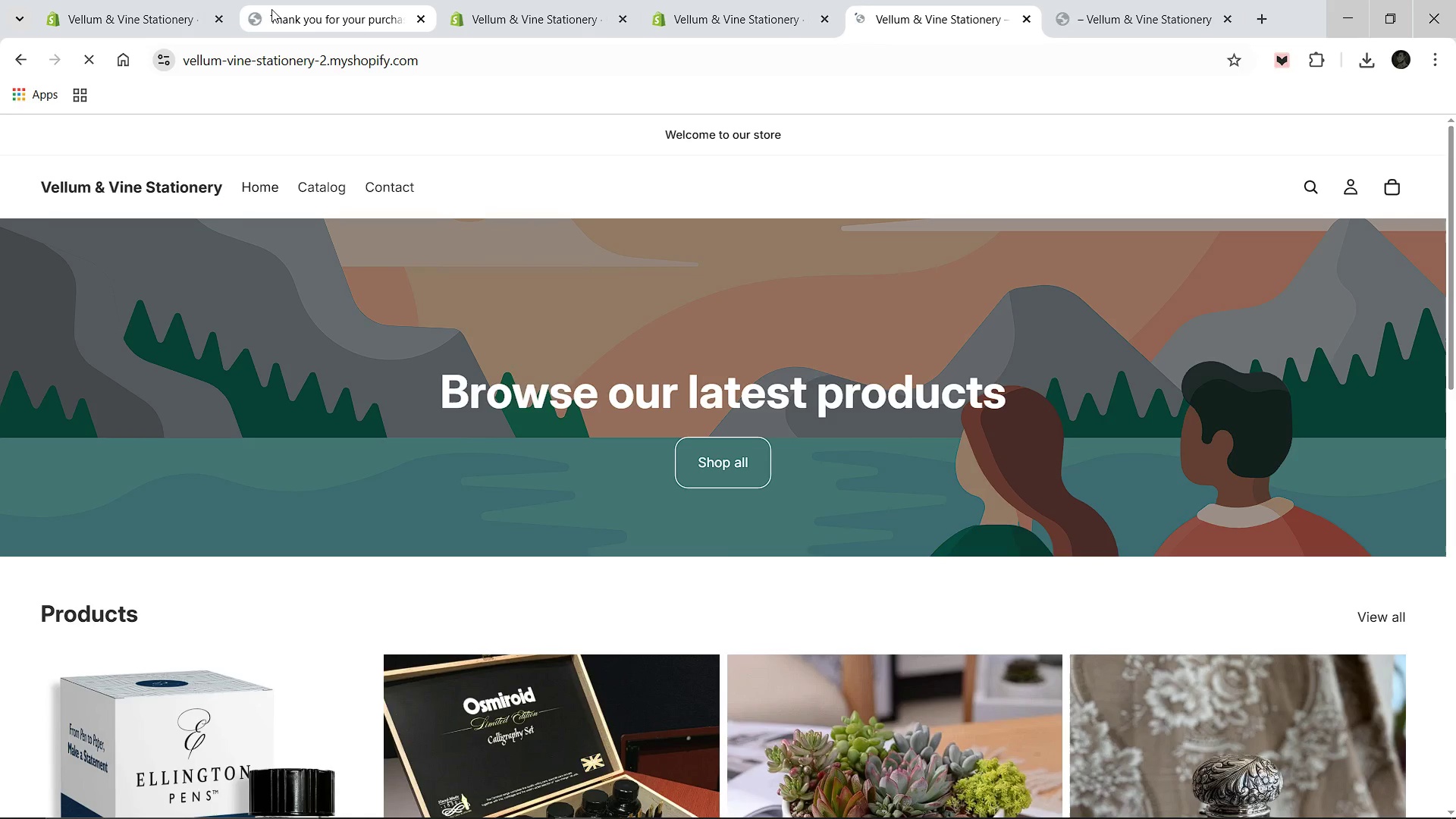 
left_click([108, 0])
 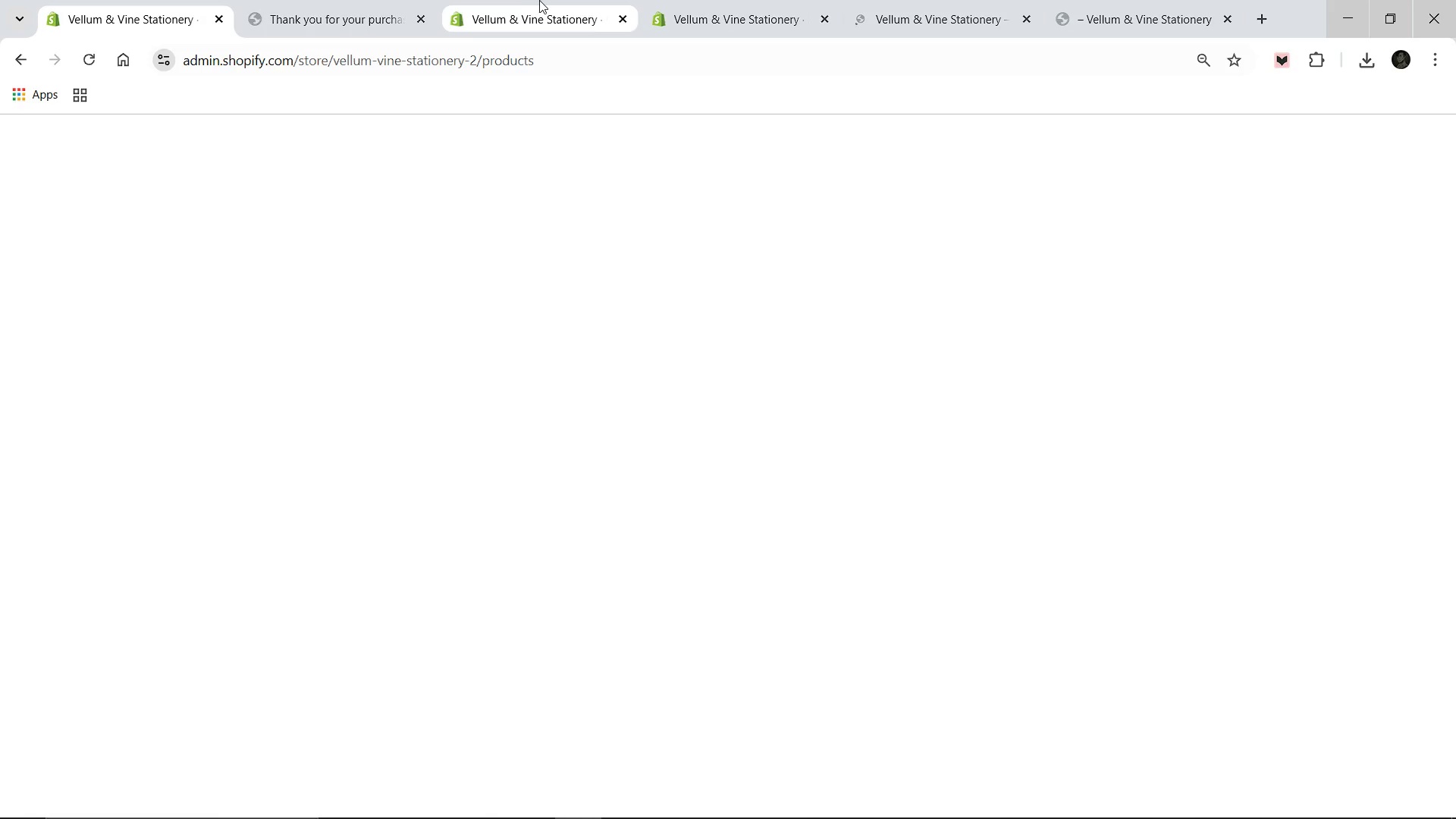 
left_click([539, 2])
 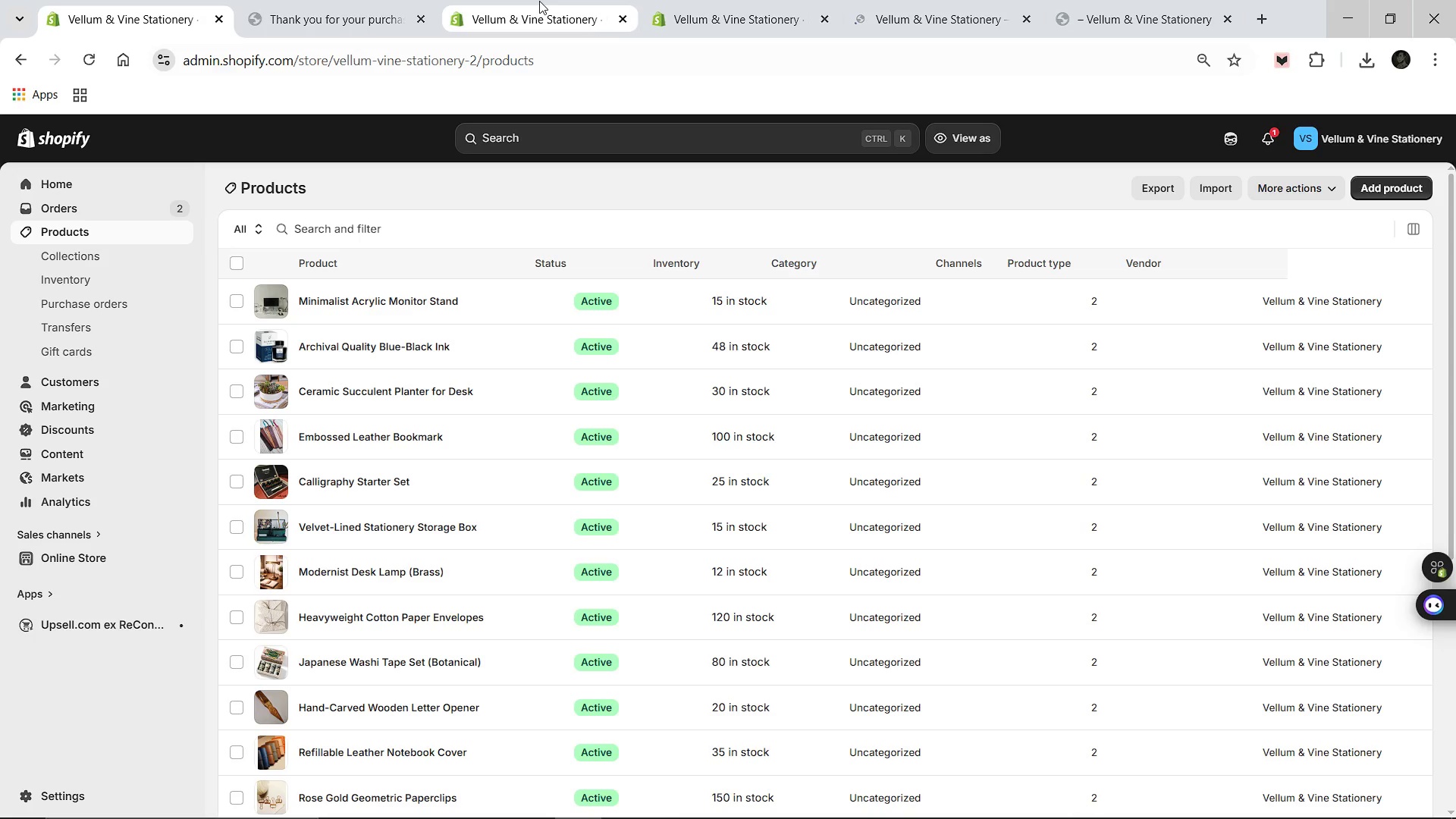 
left_click([686, 8])
 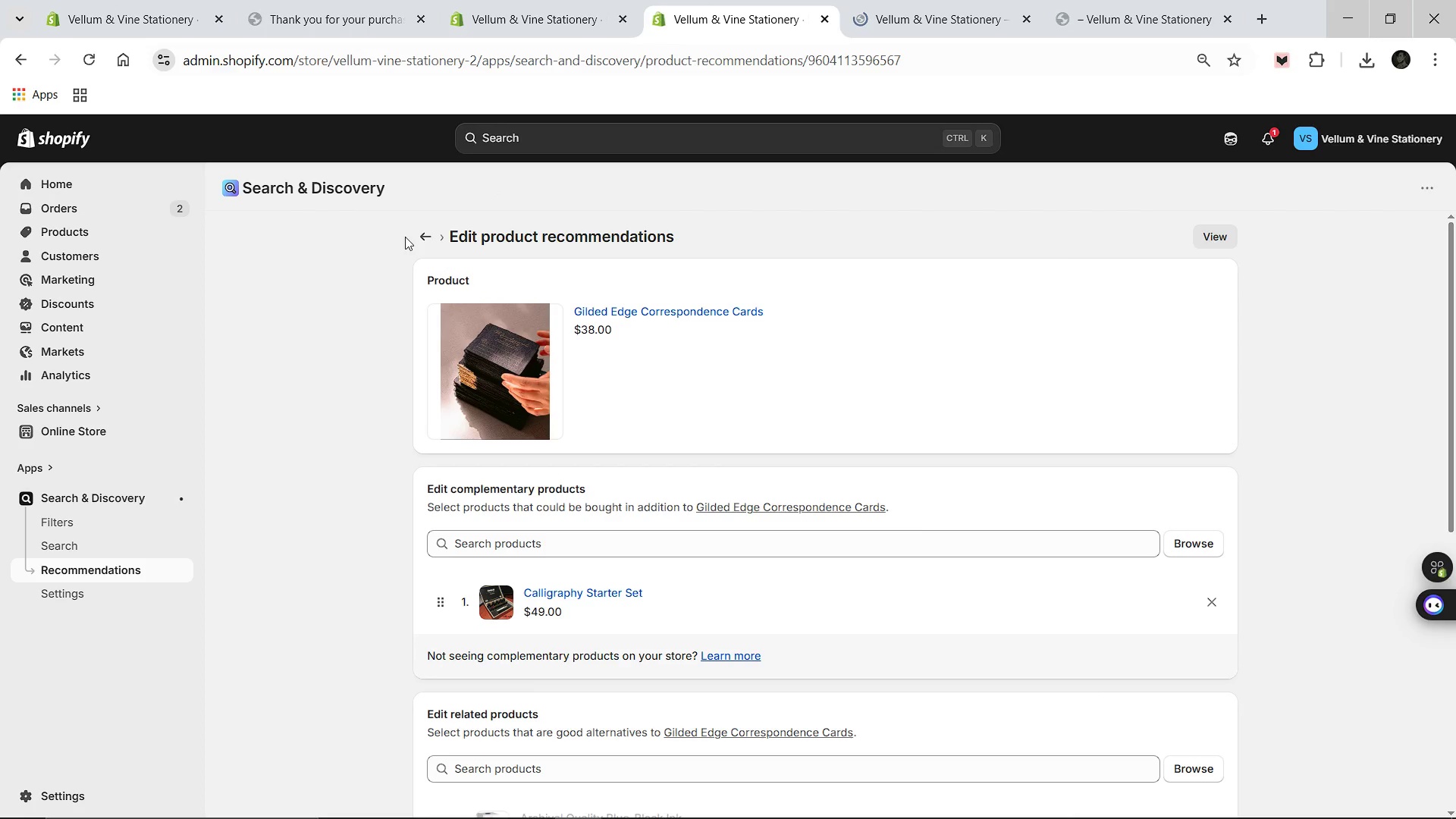 
left_click([423, 231])
 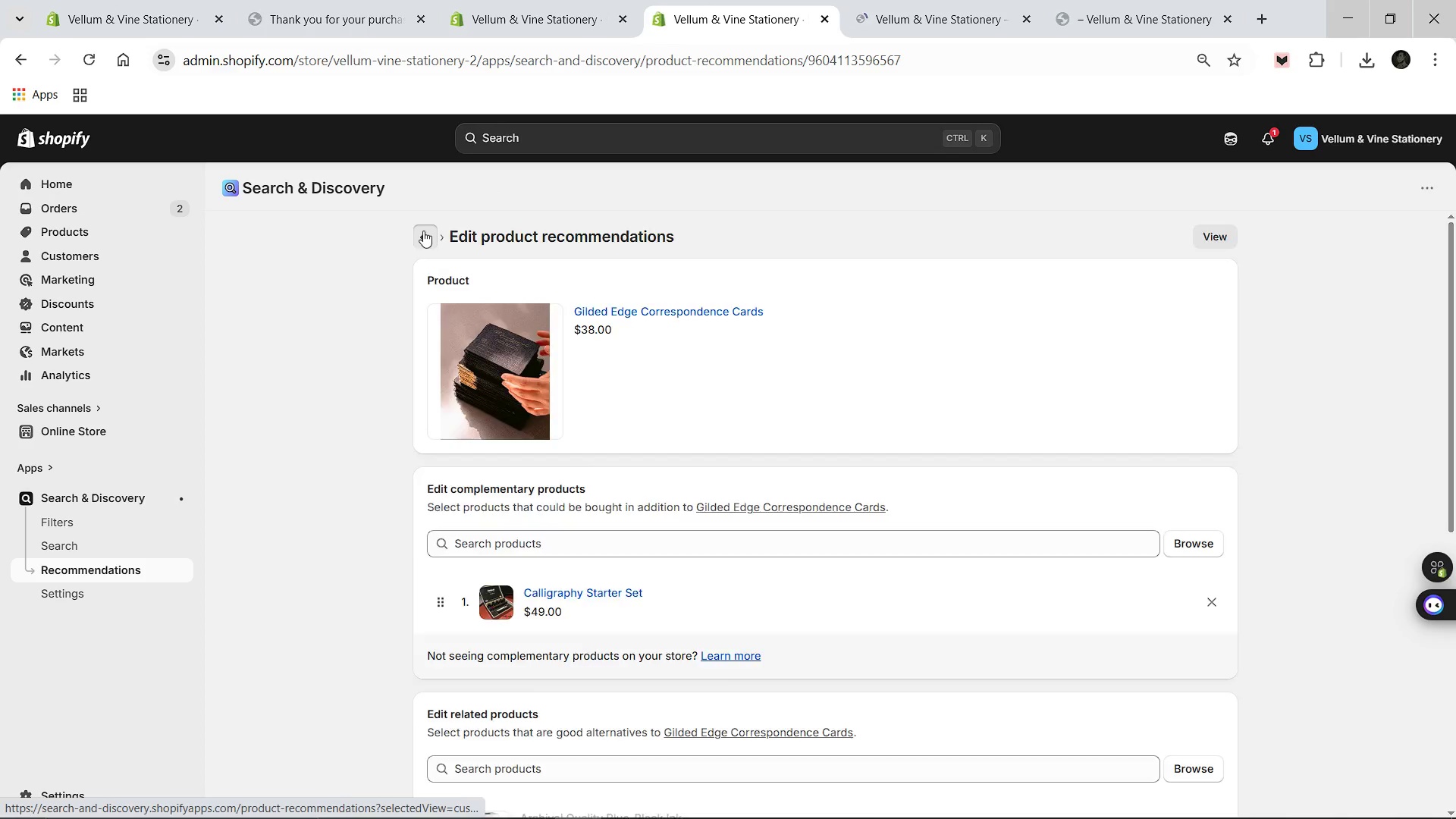 
mouse_move([835, 11])
 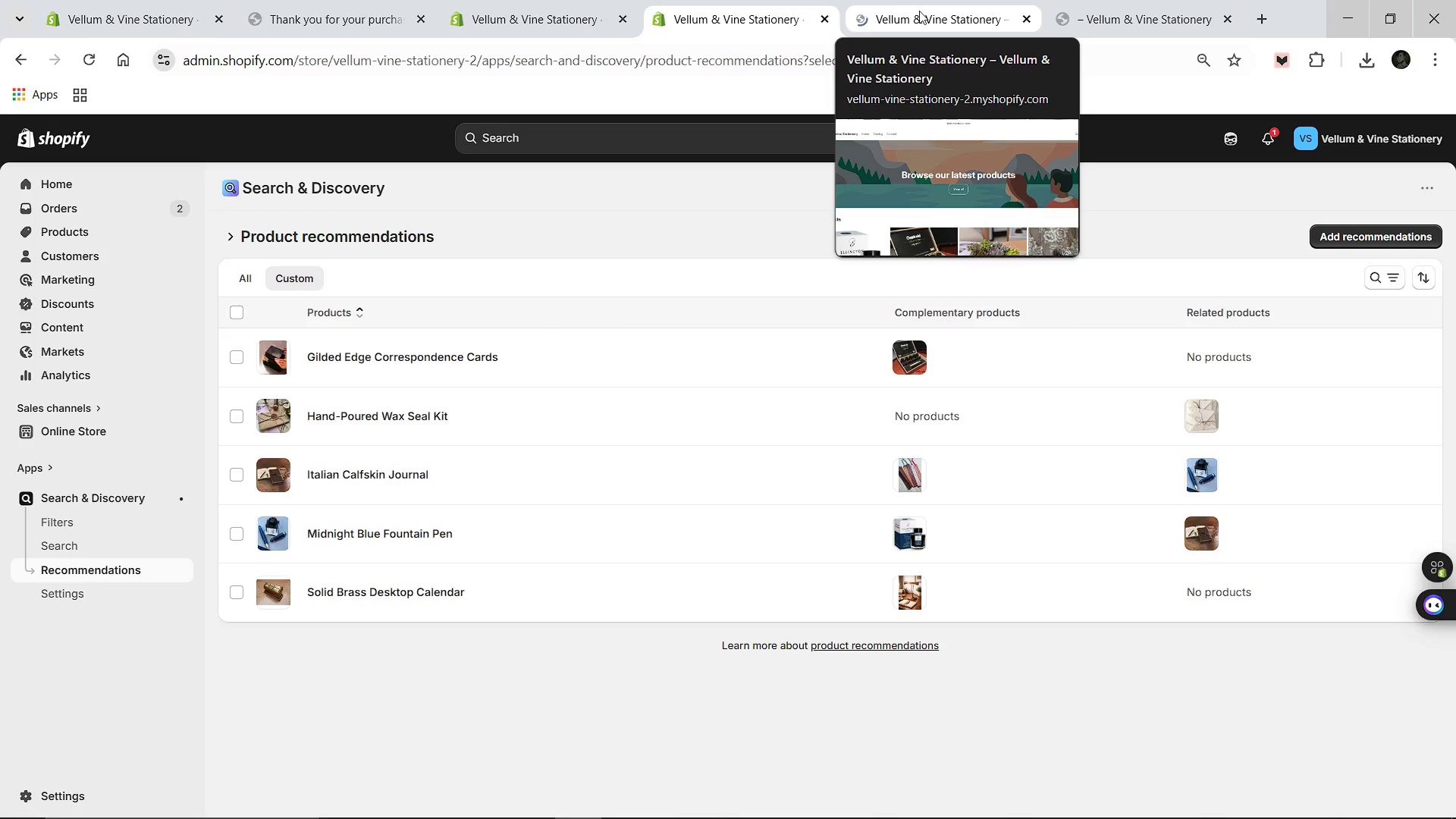 
left_click([921, 11])
 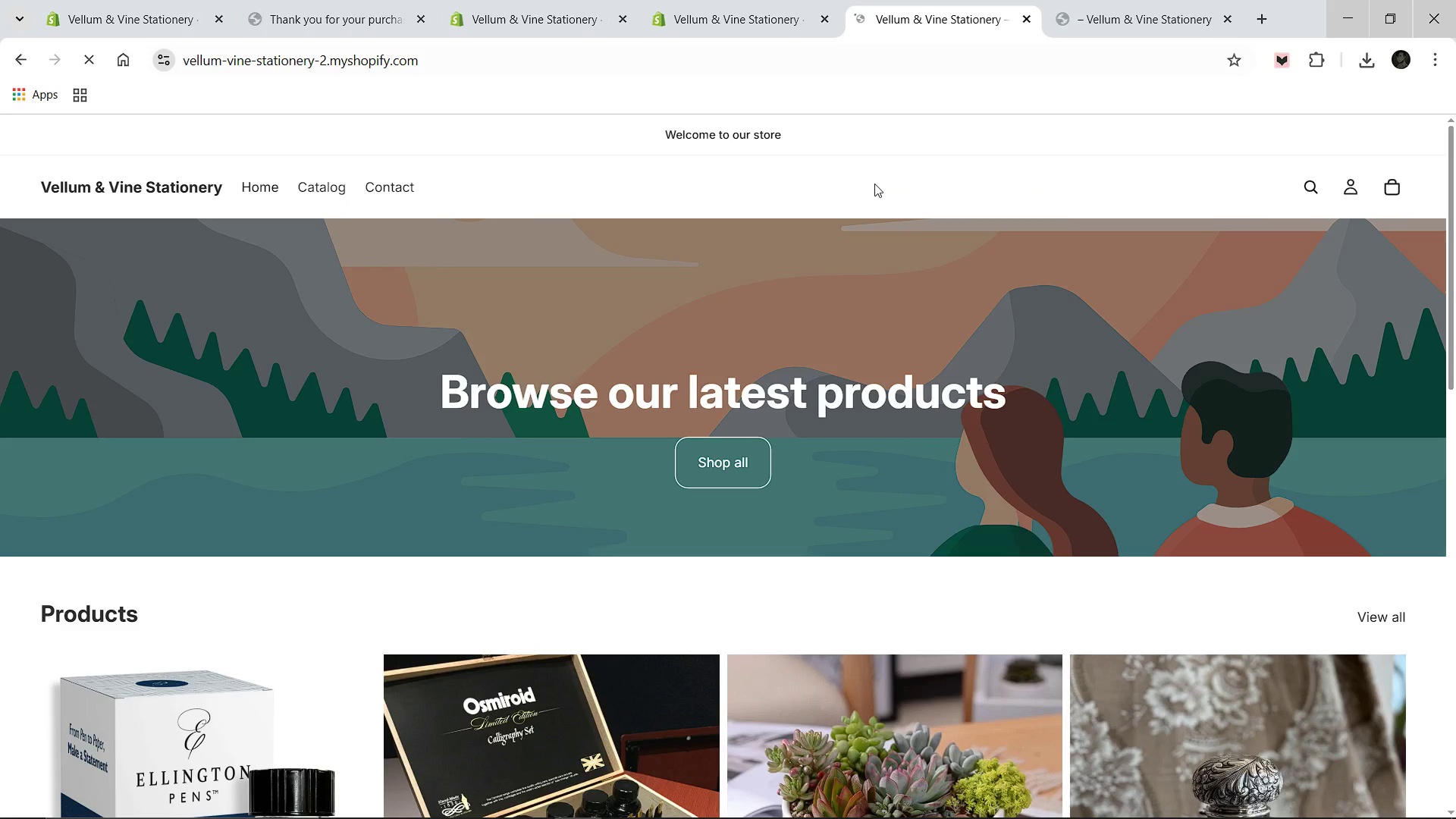 
scroll: coordinate [827, 476], scroll_direction: down, amount: 4.0
 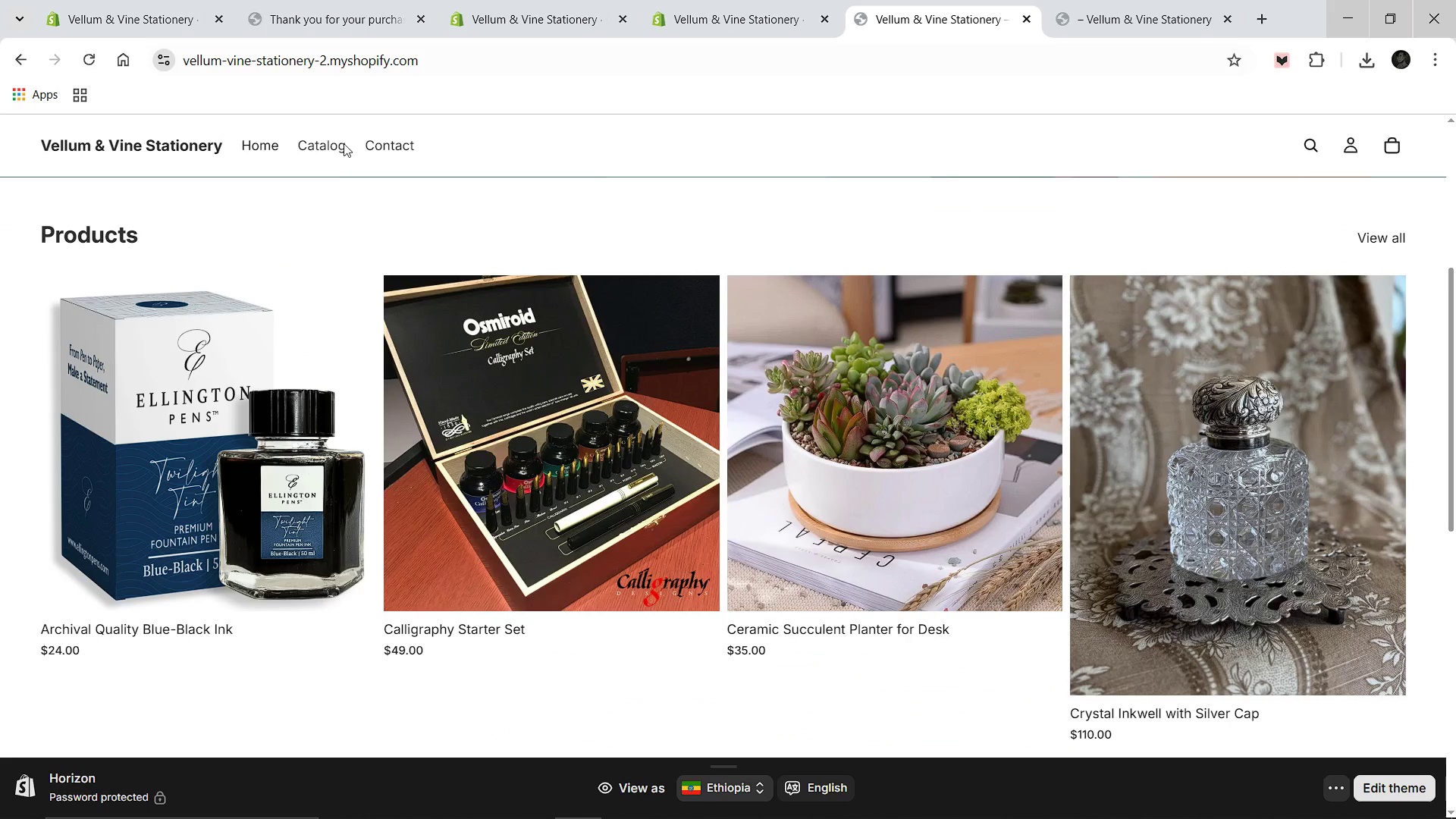 
left_click([340, 146])
 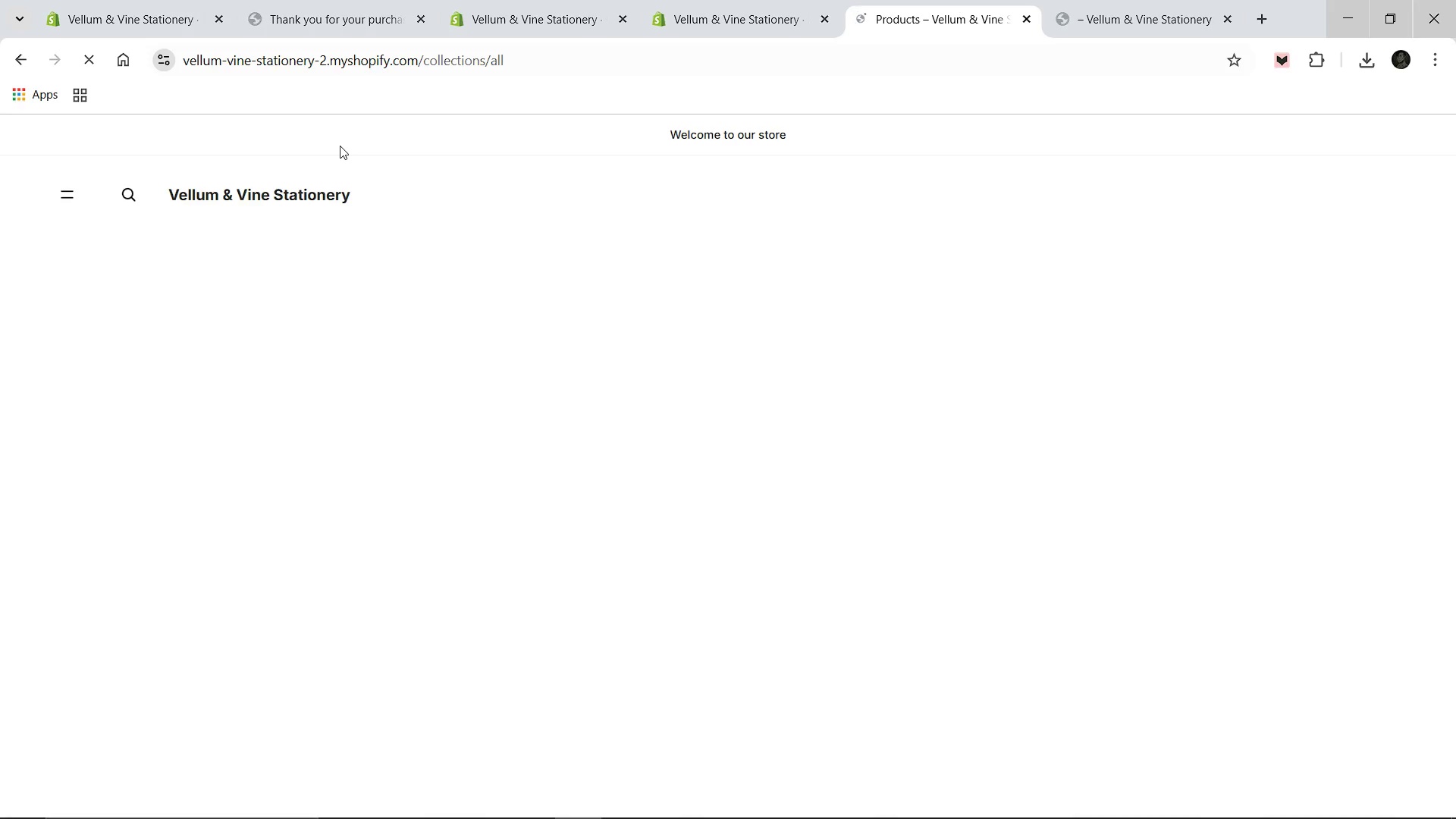 
scroll: coordinate [645, 380], scroll_direction: down, amount: 9.0
 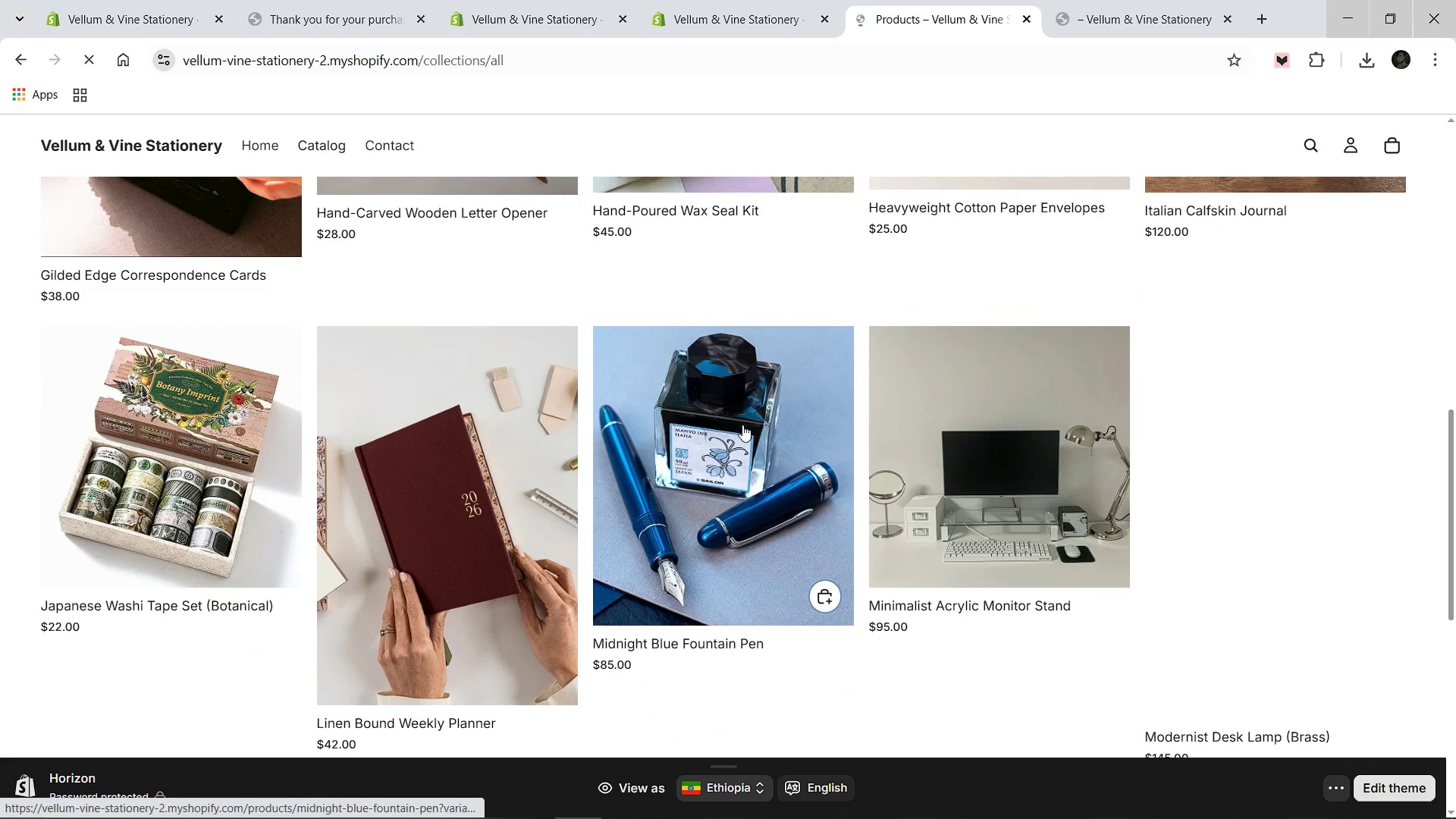 
left_click([745, 425])
 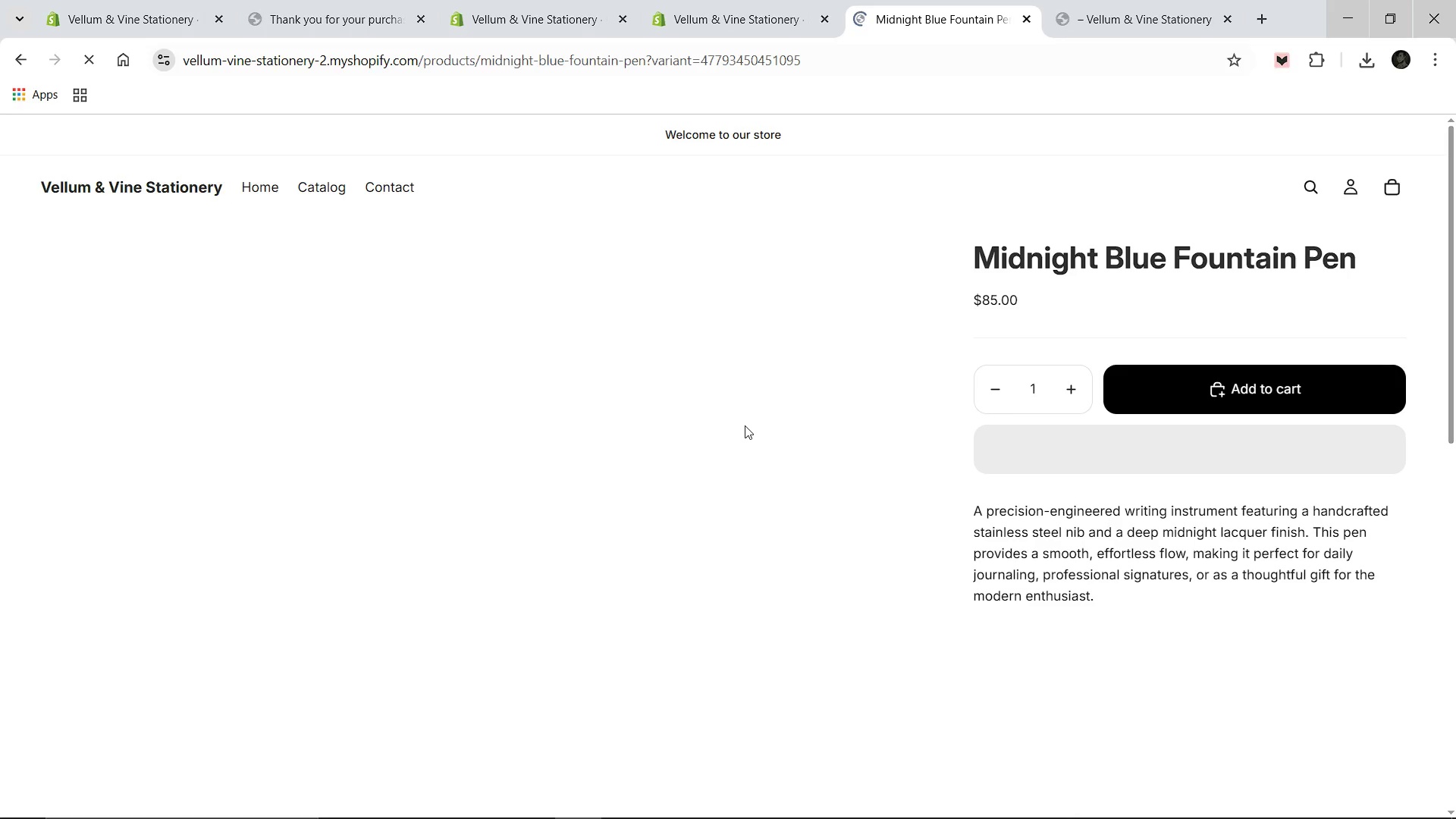 
wait(5.34)
 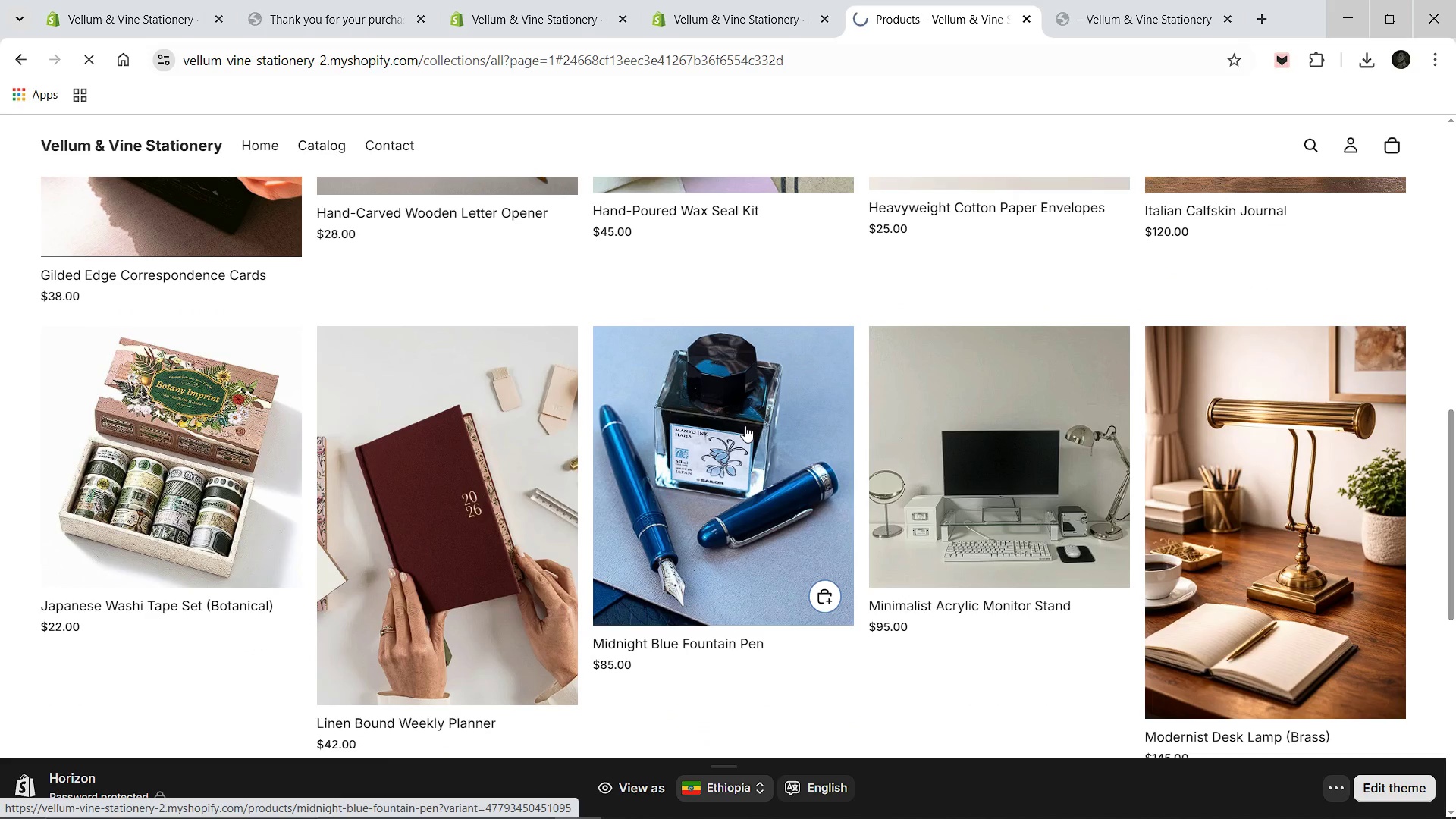 
scroll: coordinate [745, 425], scroll_direction: down, amount: 4.0
 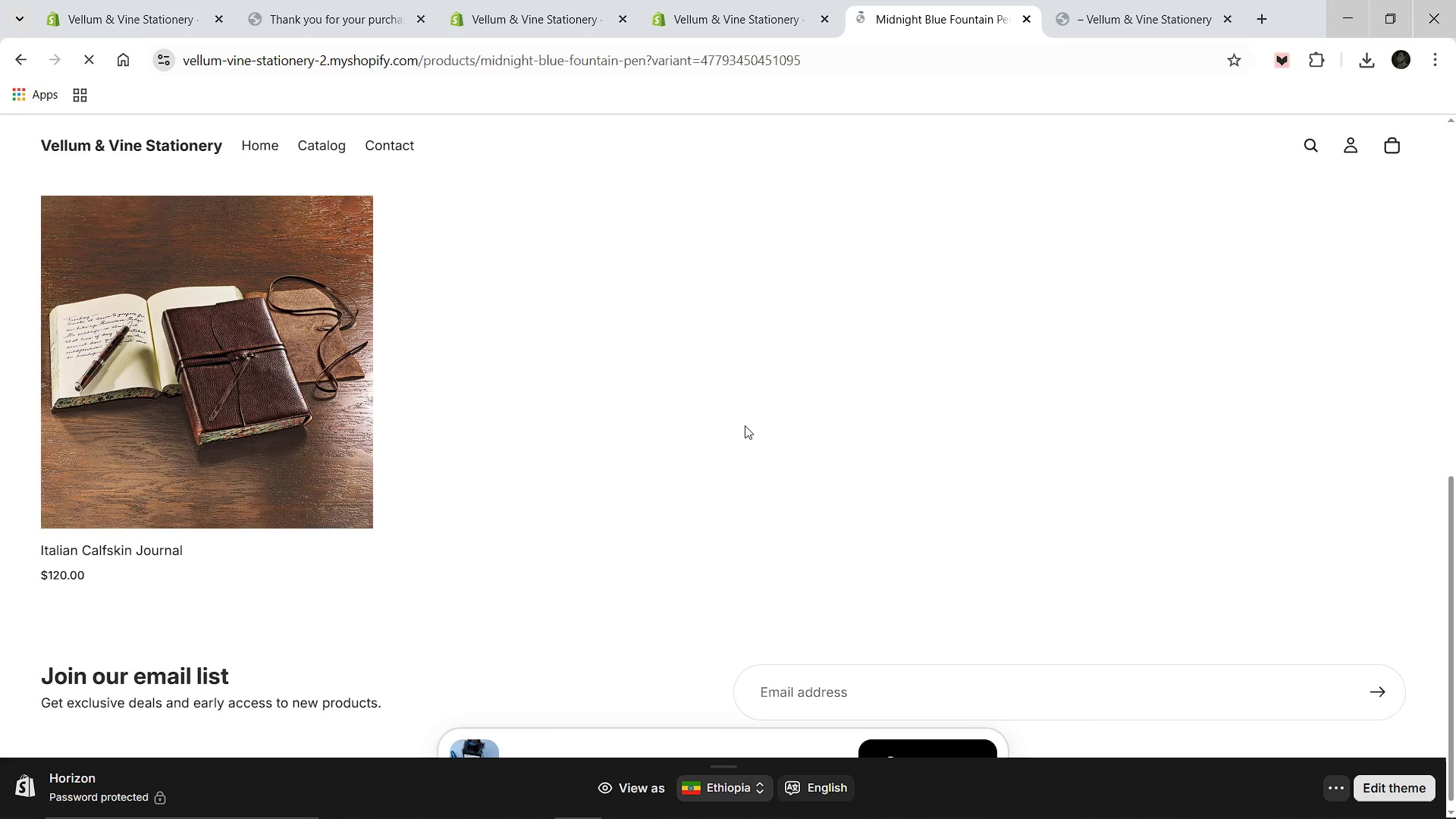 
scroll: coordinate [745, 425], scroll_direction: up, amount: 1.0
 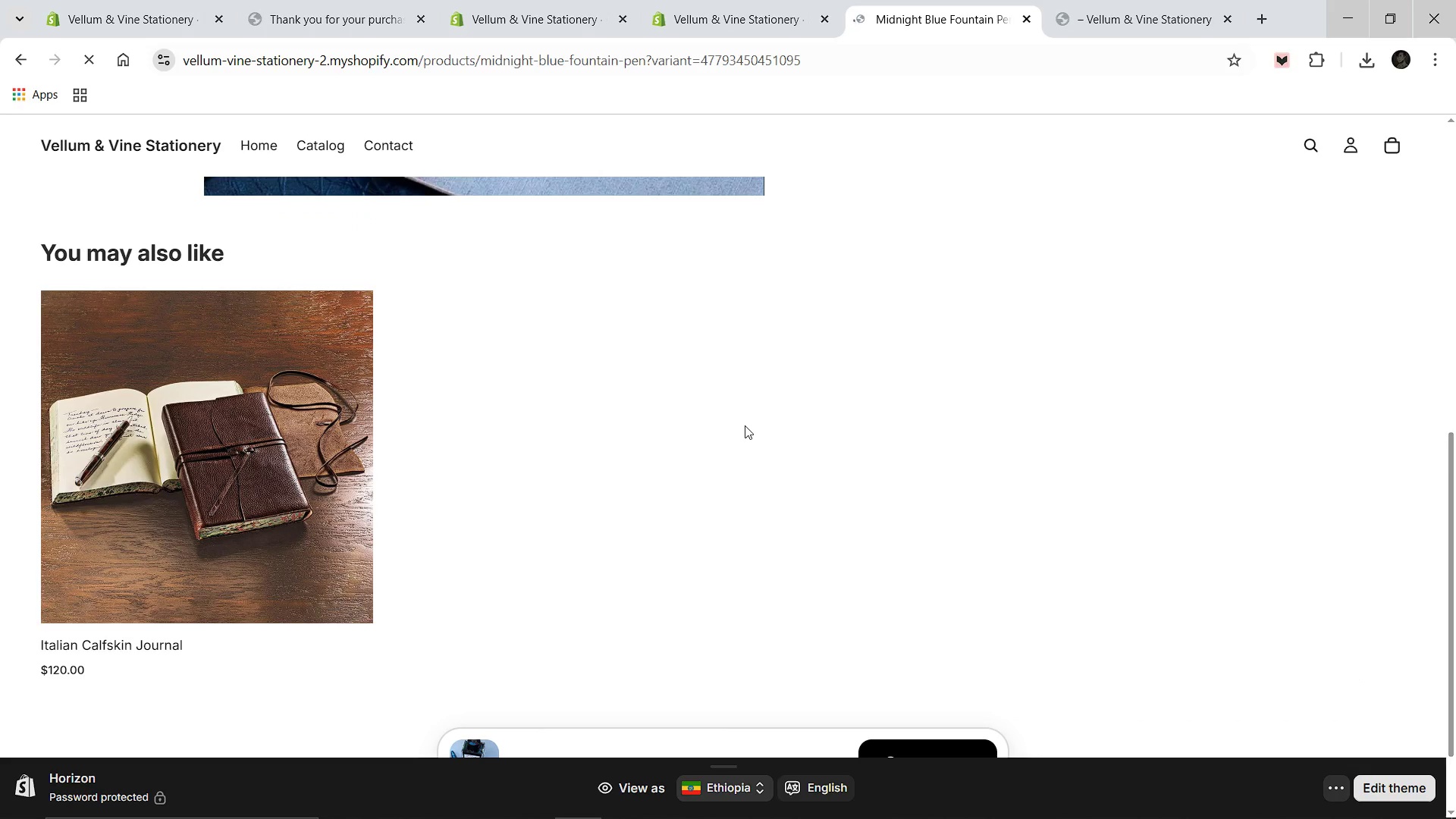 
scroll: coordinate [745, 425], scroll_direction: down, amount: 1.0
 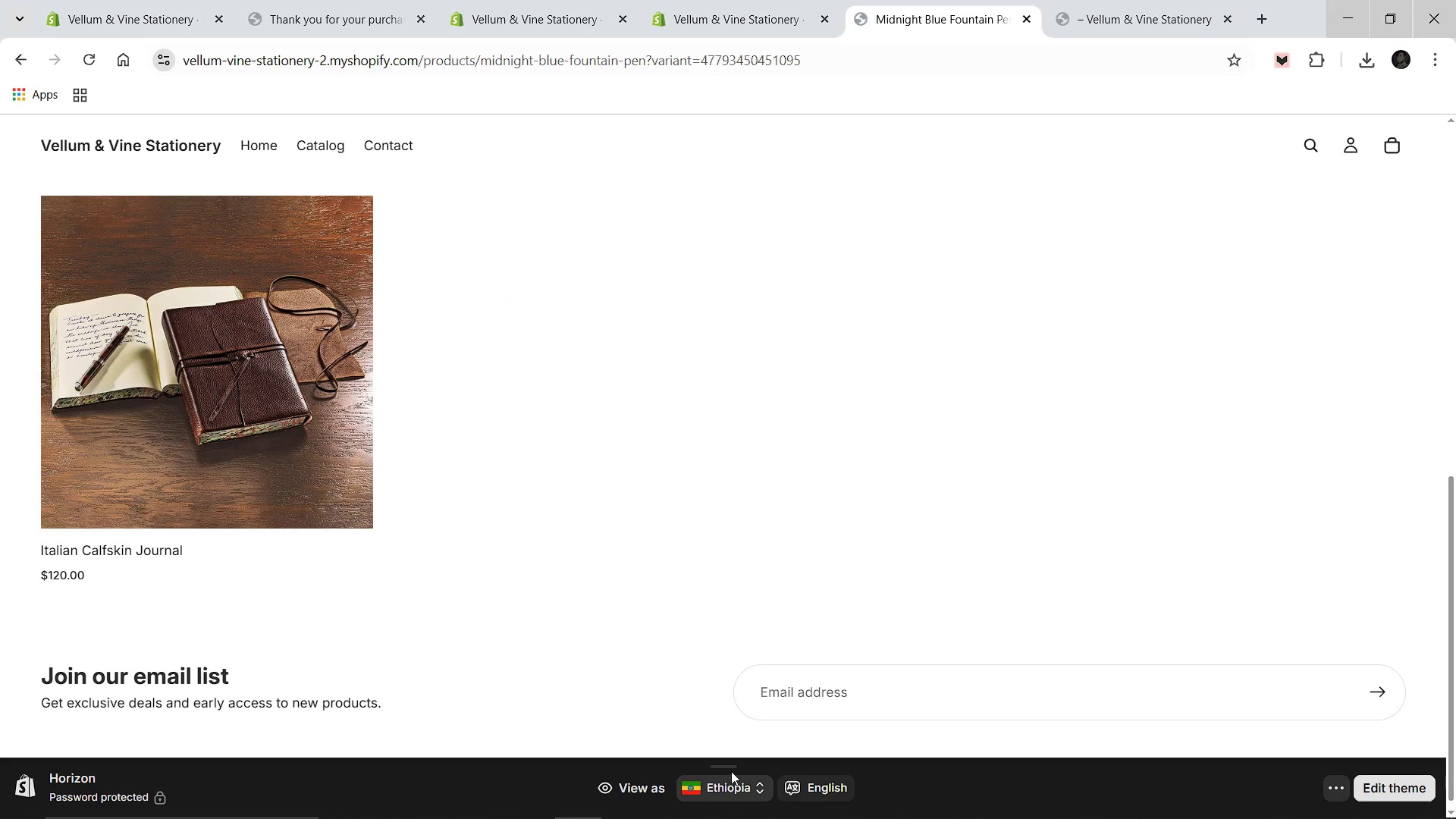 
left_click([731, 771])
 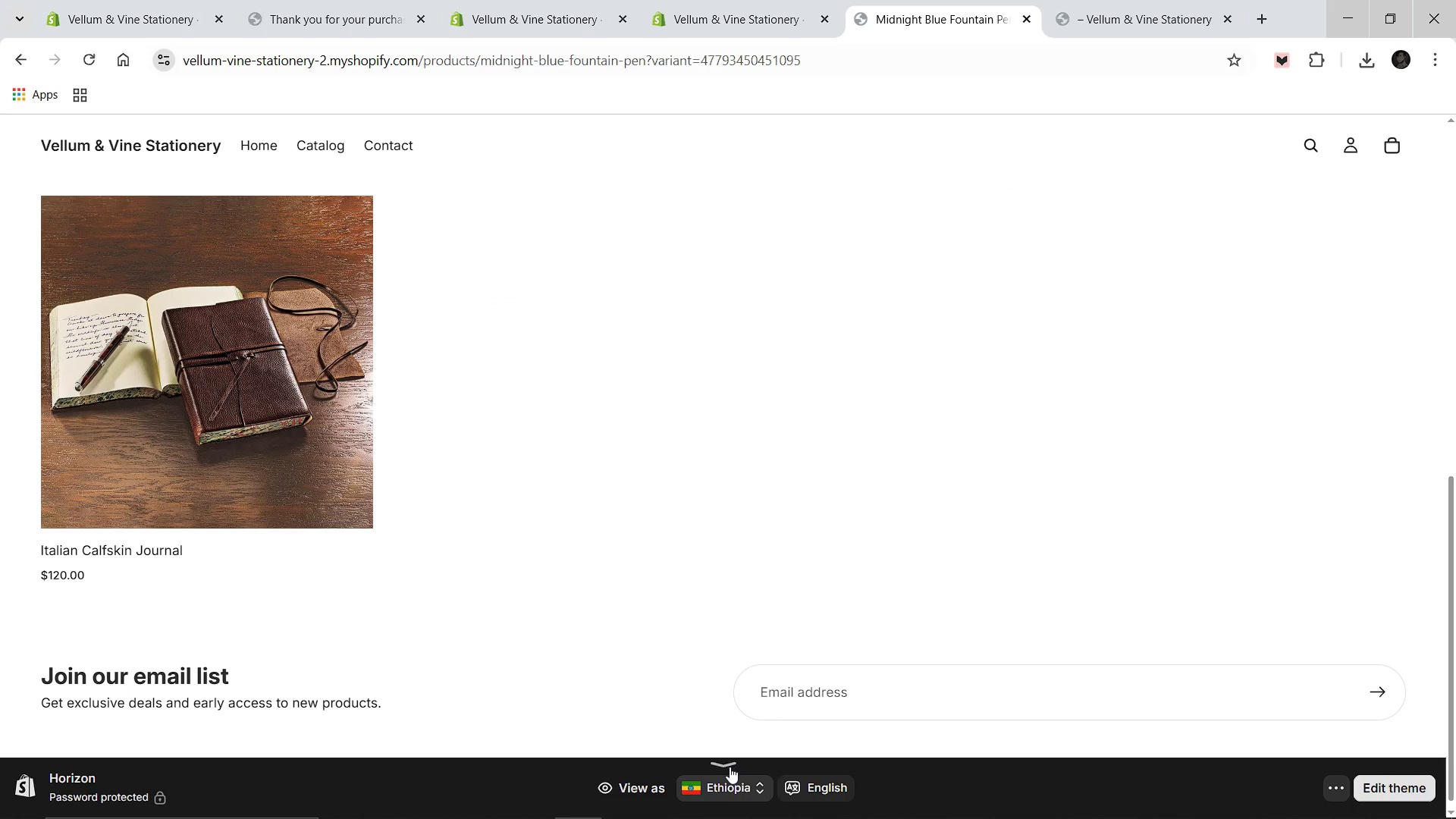 
left_click([730, 767])
 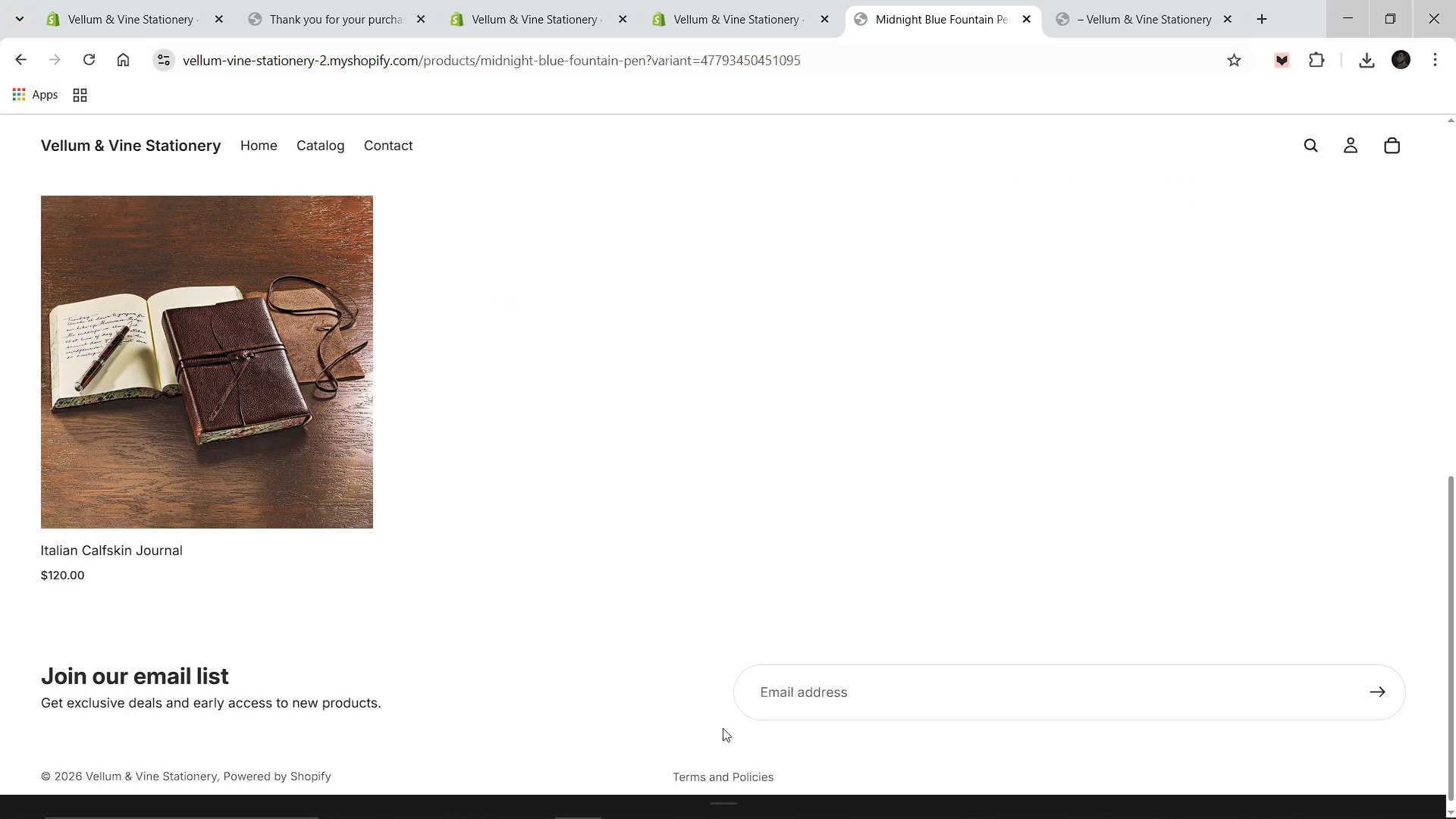 
scroll: coordinate [714, 689], scroll_direction: up, amount: 6.0
 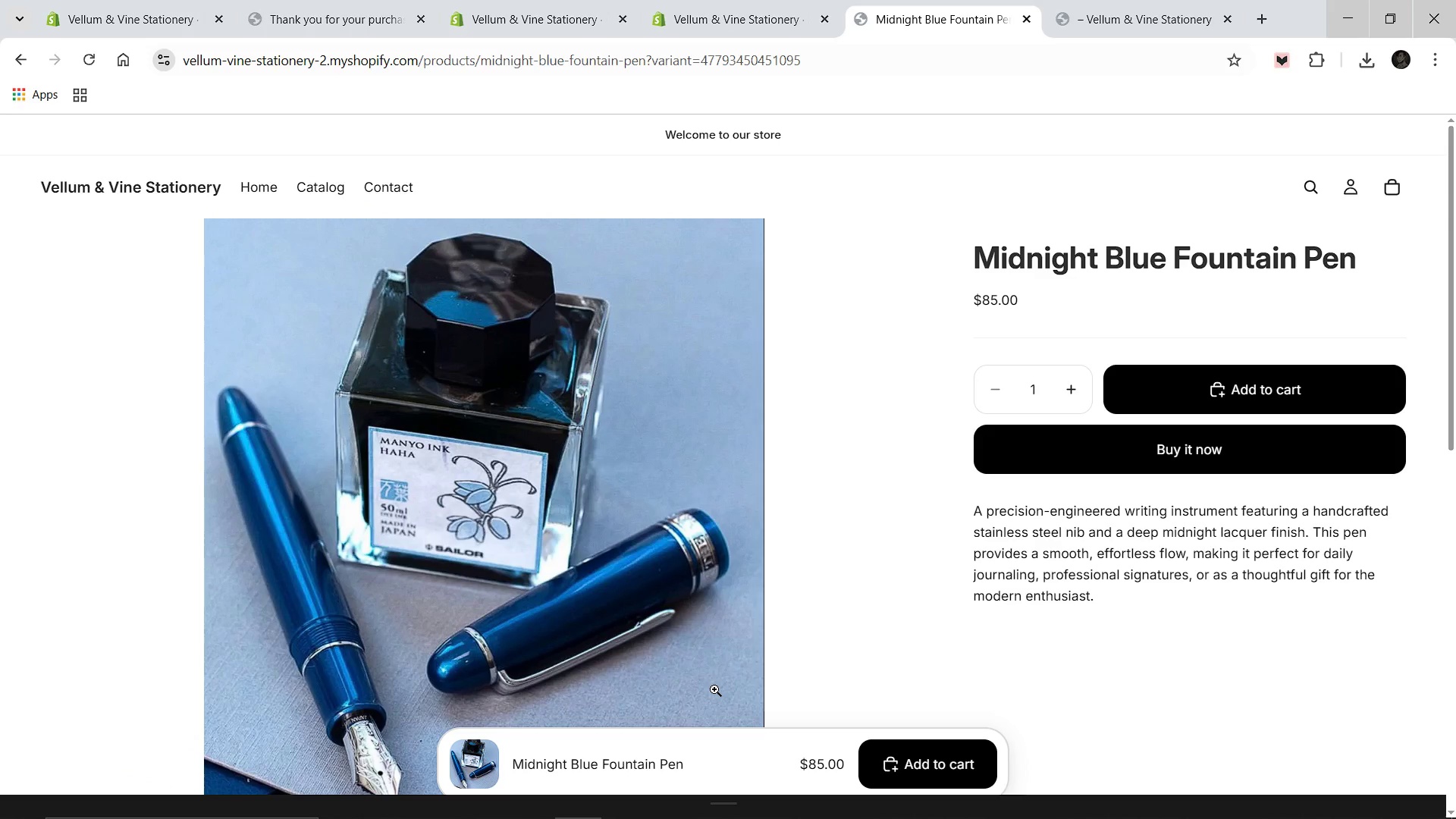 
scroll: coordinate [714, 689], scroll_direction: down, amount: 8.0